 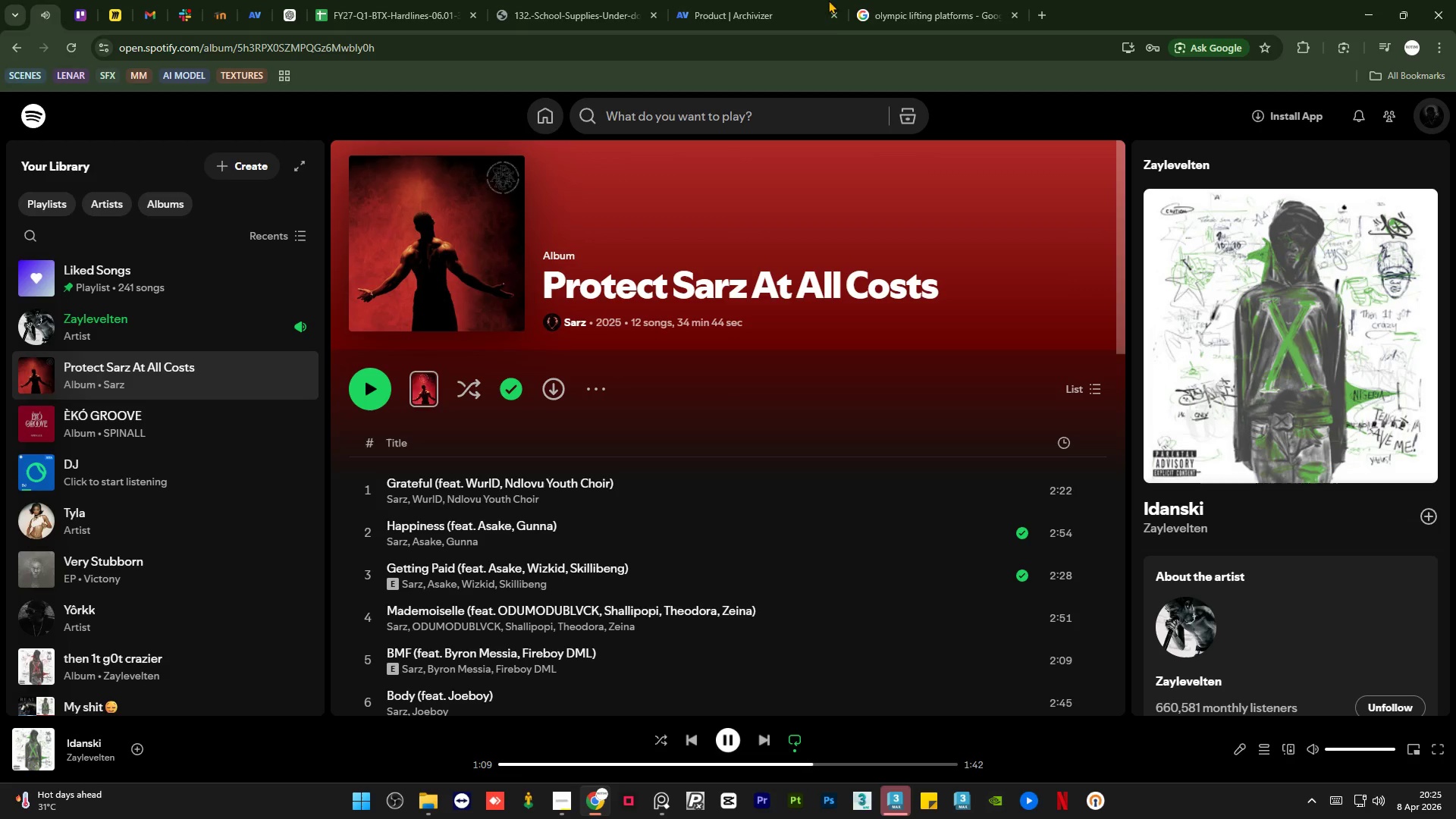 
double_click([930, 46])
 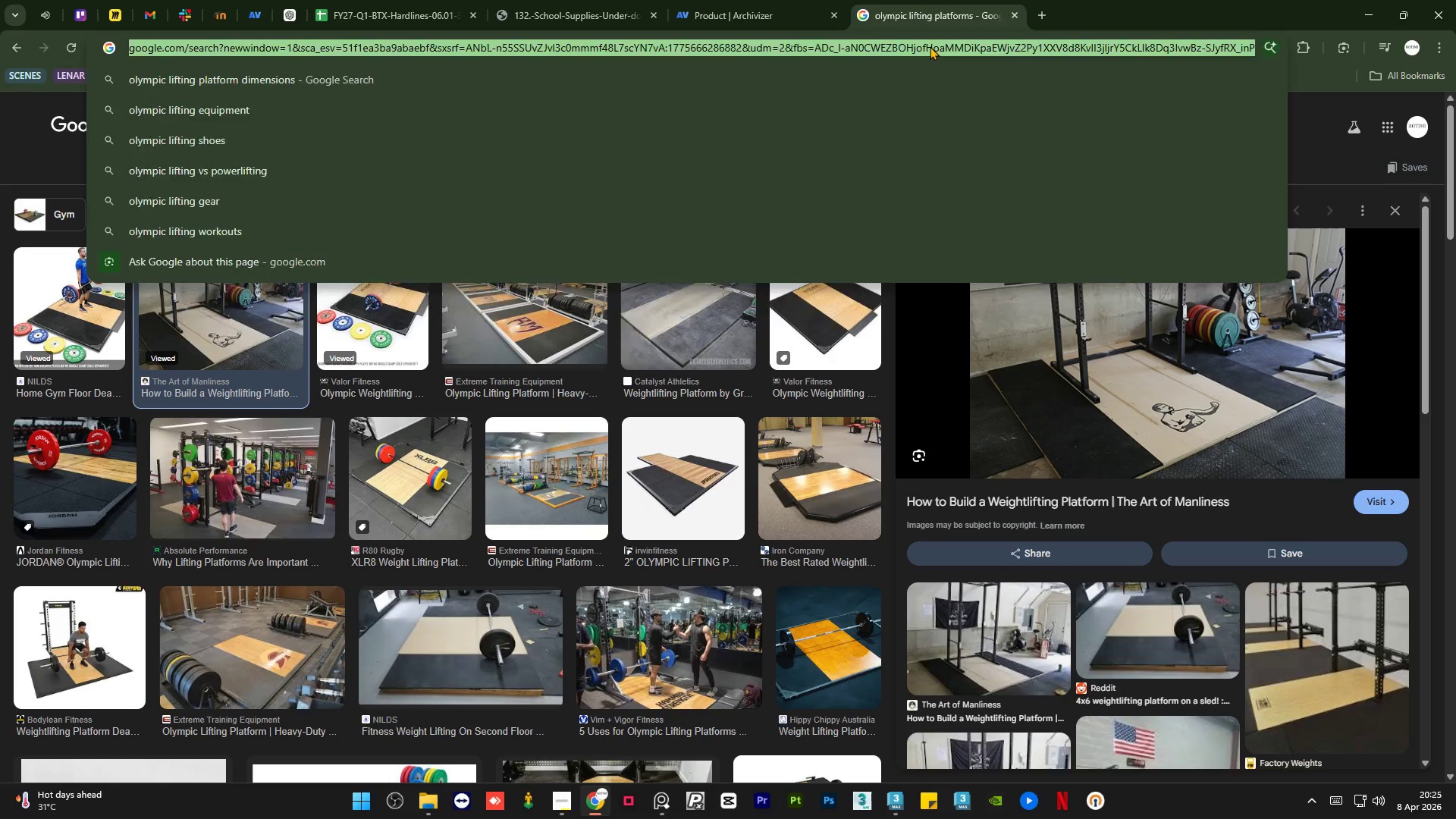 
type(alum)
 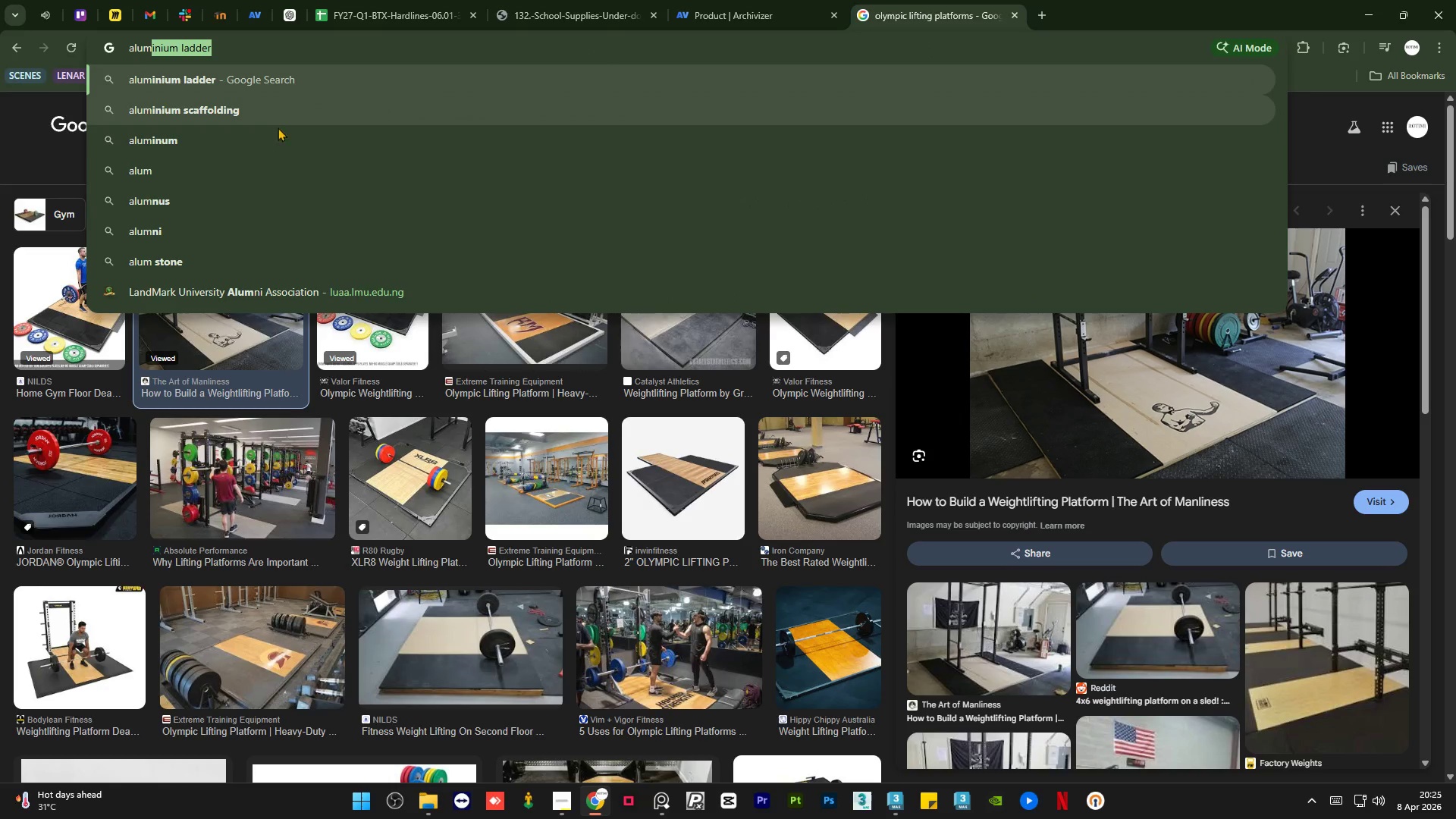 
left_click([259, 139])
 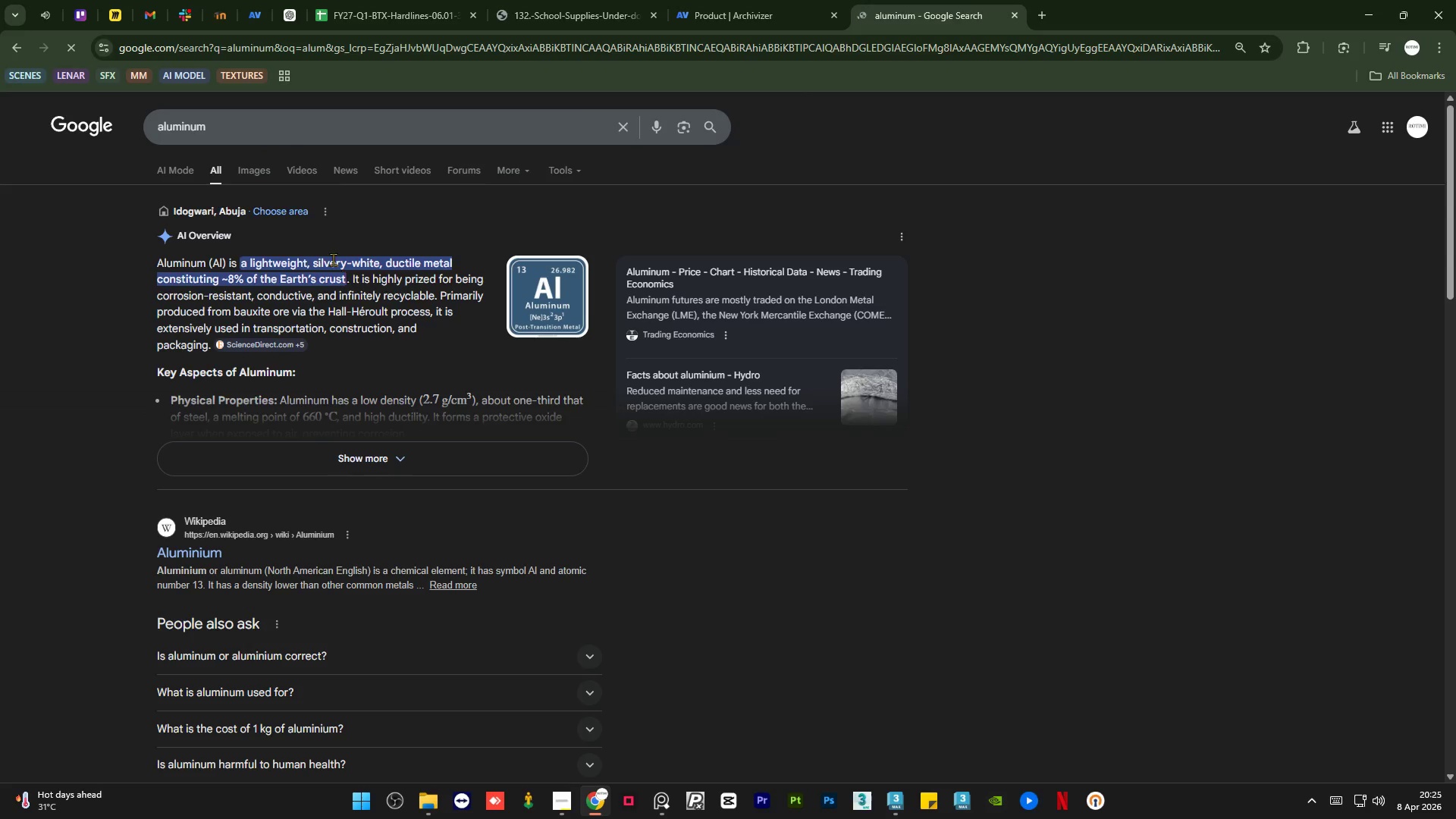 
left_click([262, 167])
 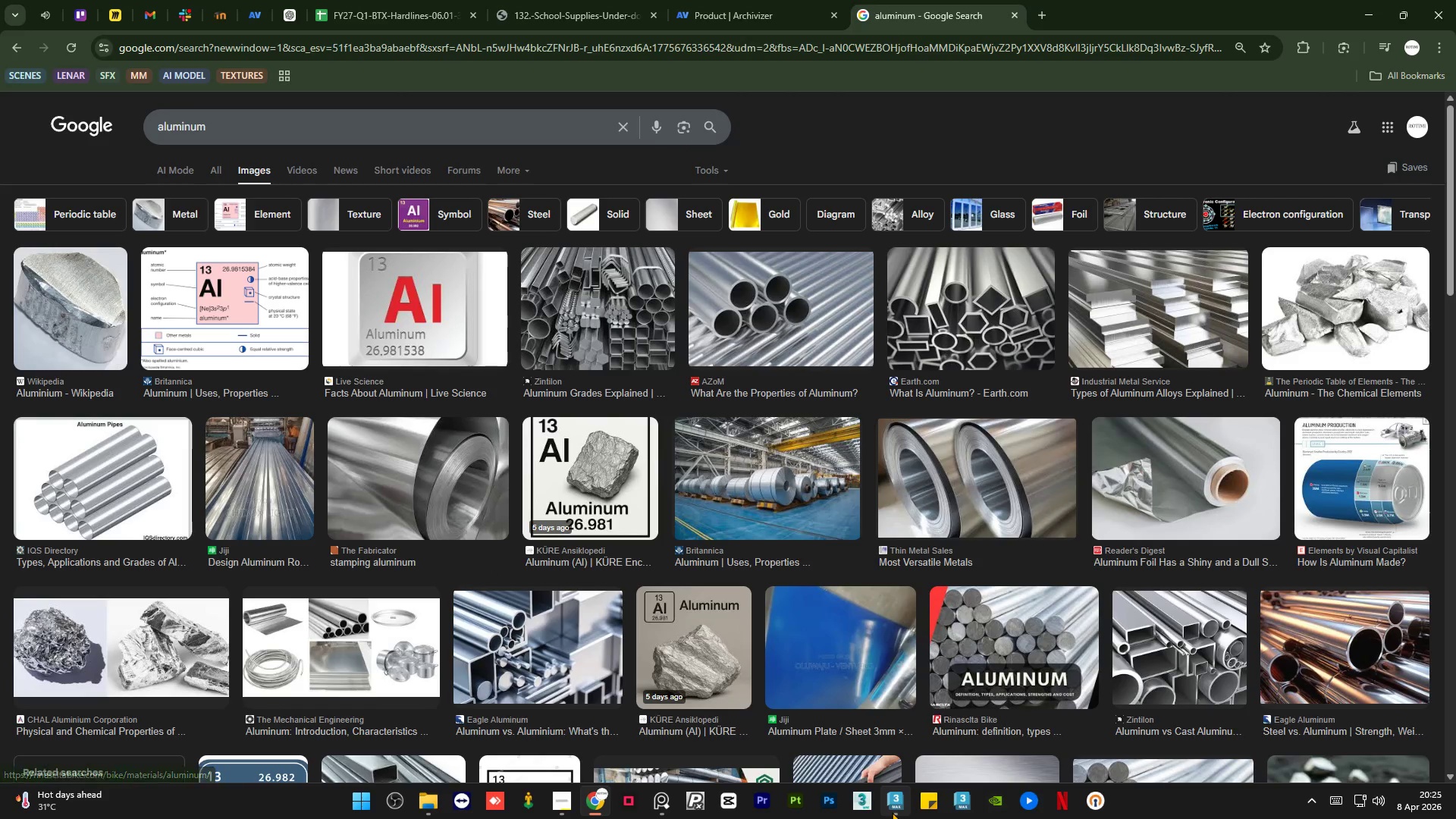 
left_click([886, 715])
 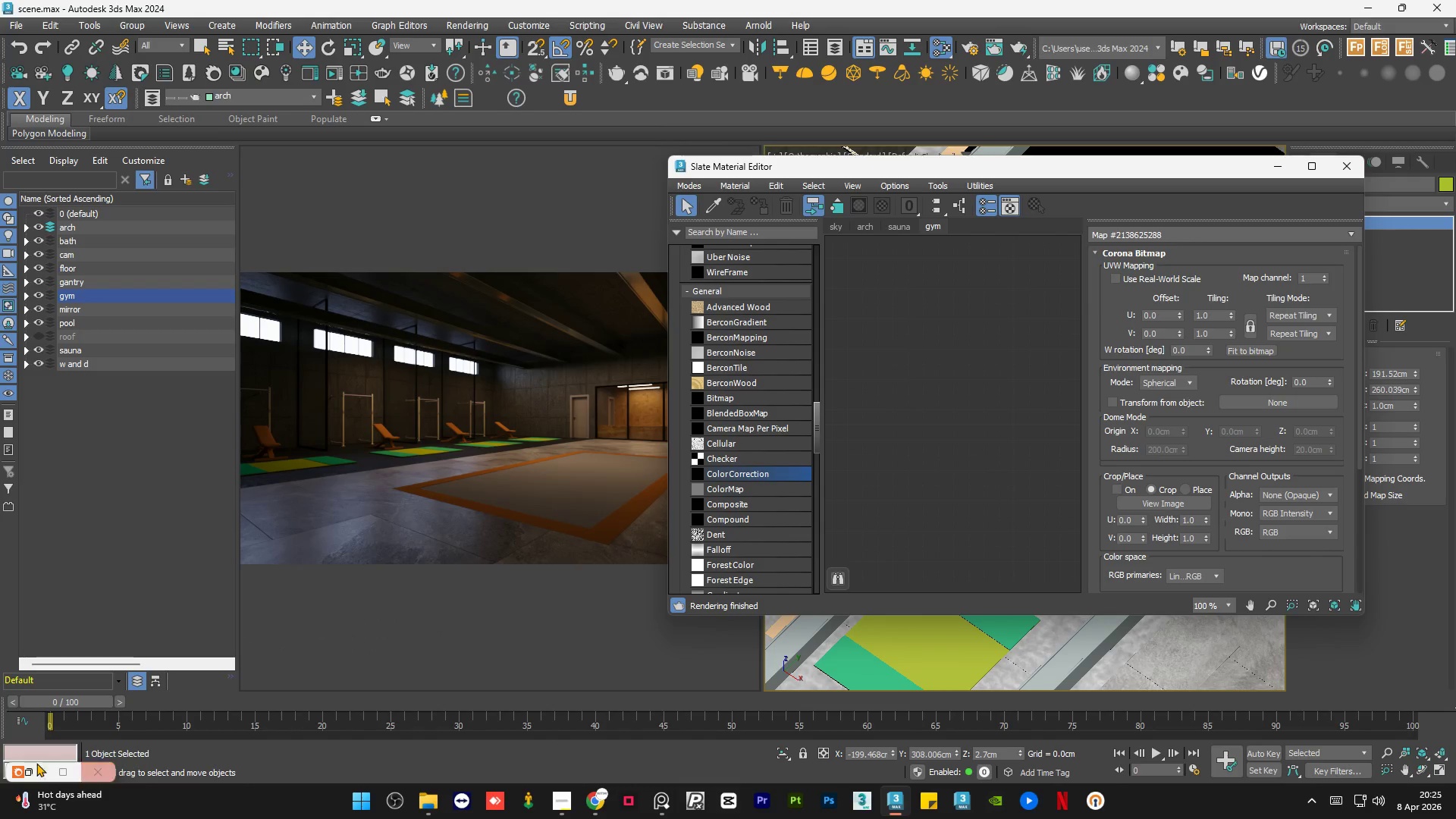 
left_click([36, 775])
 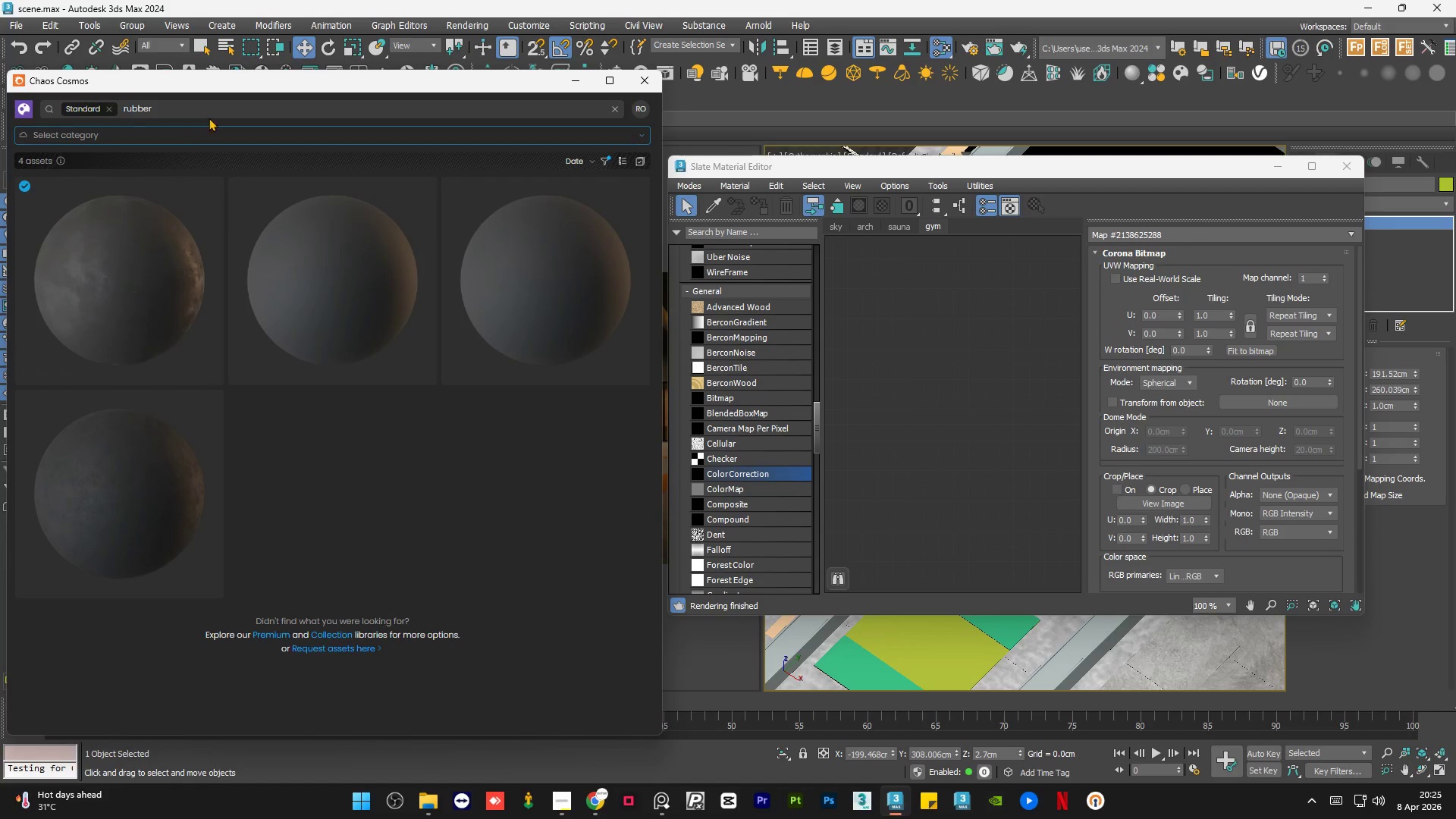 
double_click([211, 111])
 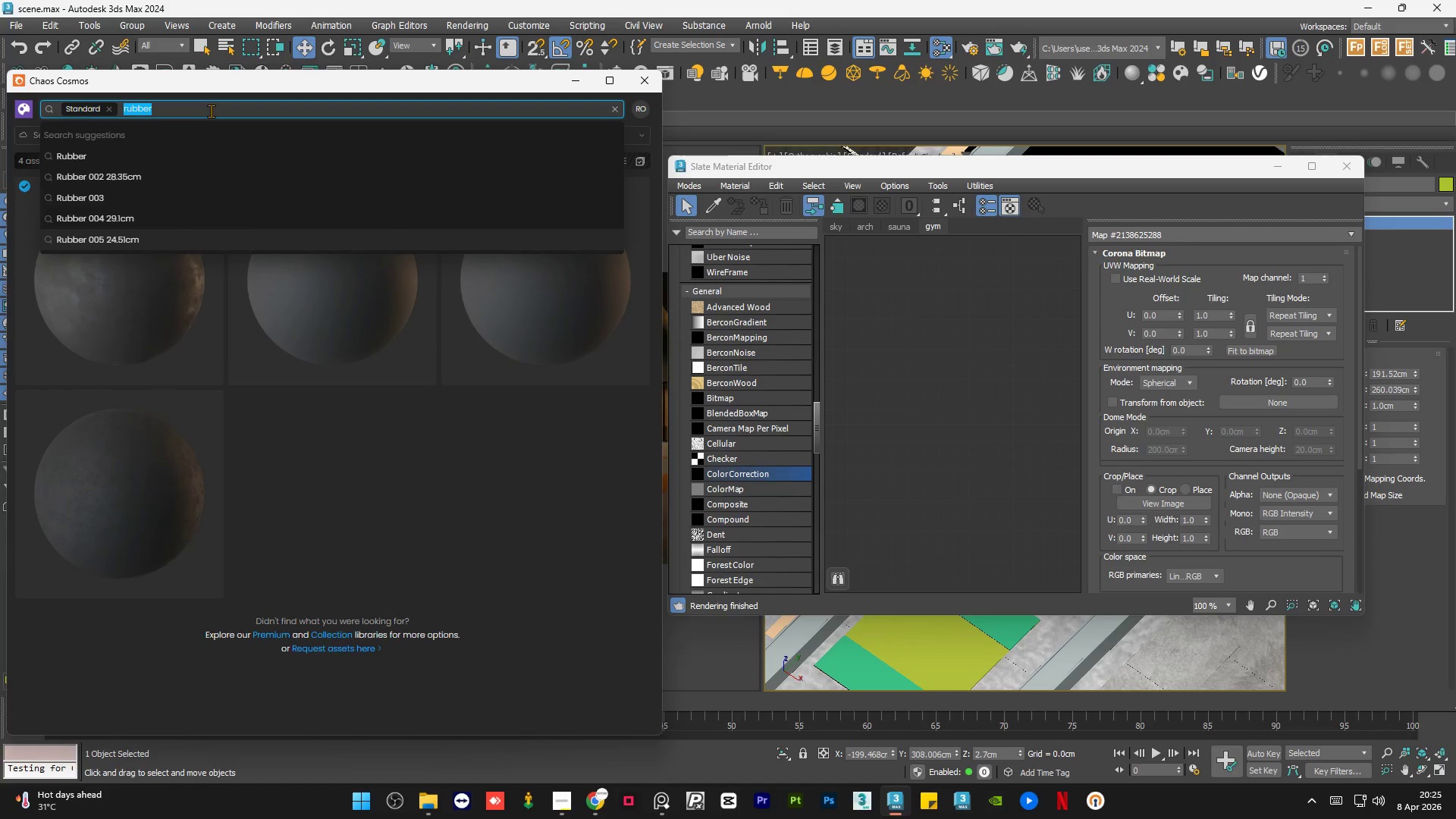 
type(aluminum)
 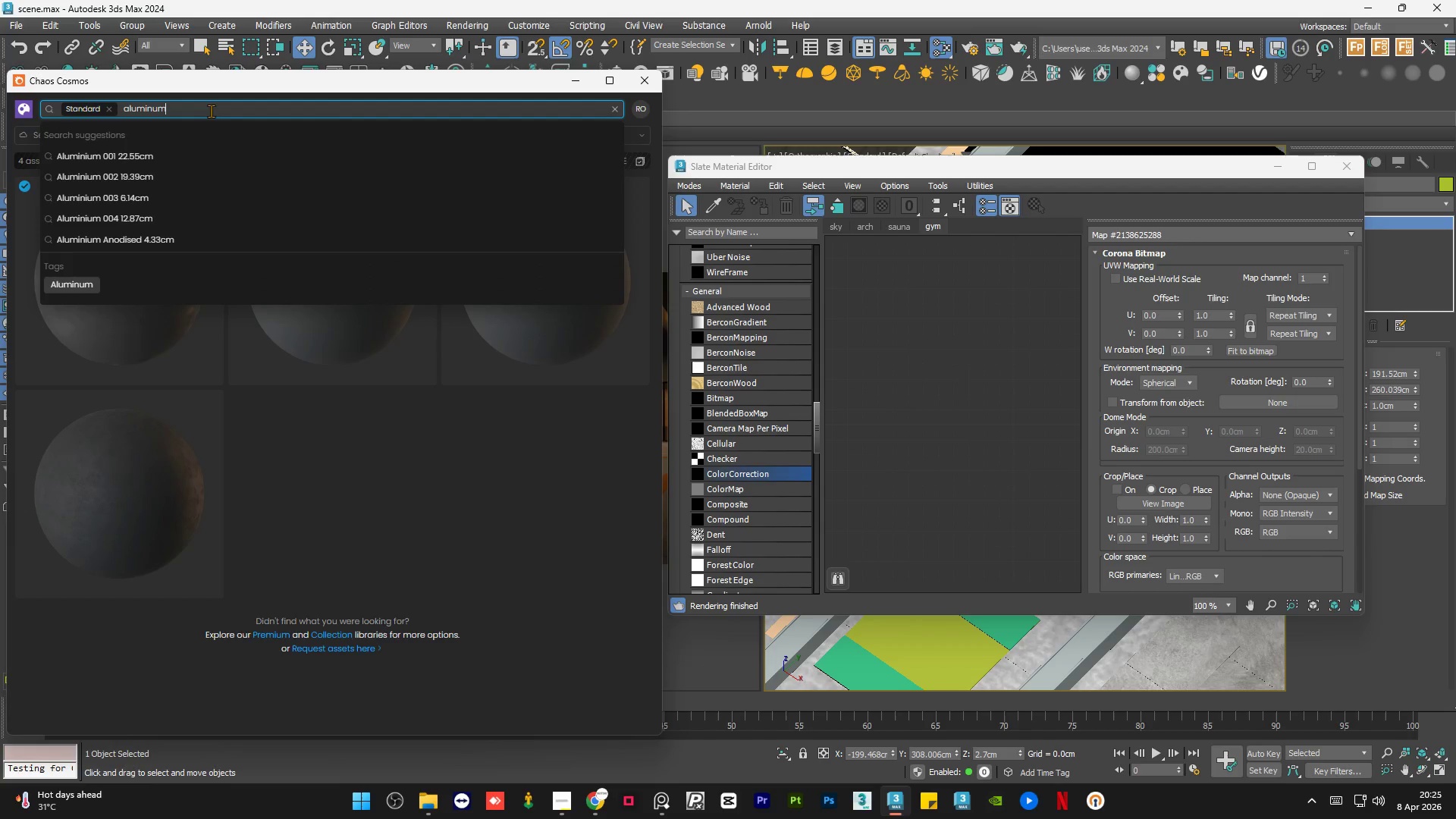 
key(Enter)
 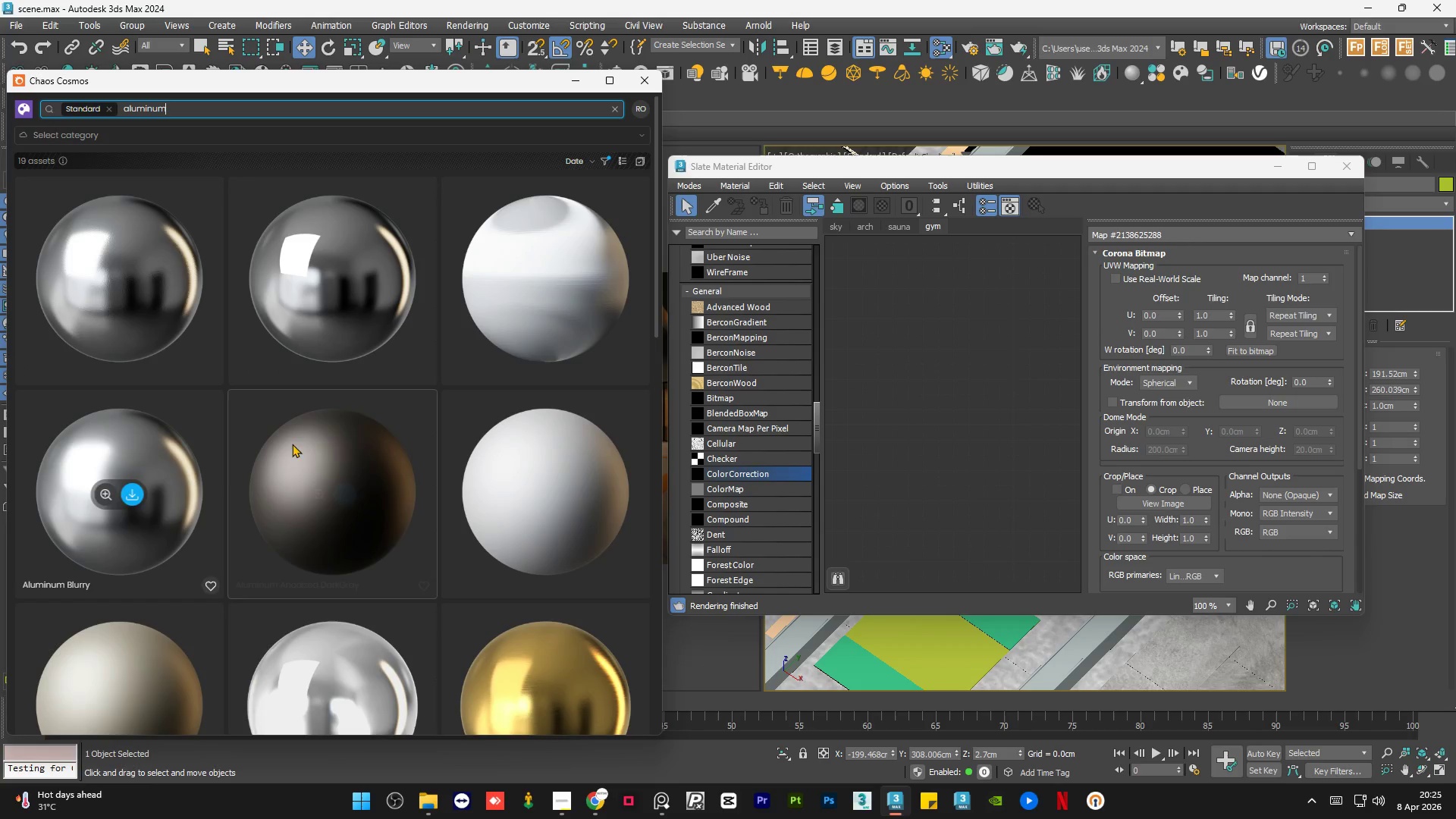 
wait(5.73)
 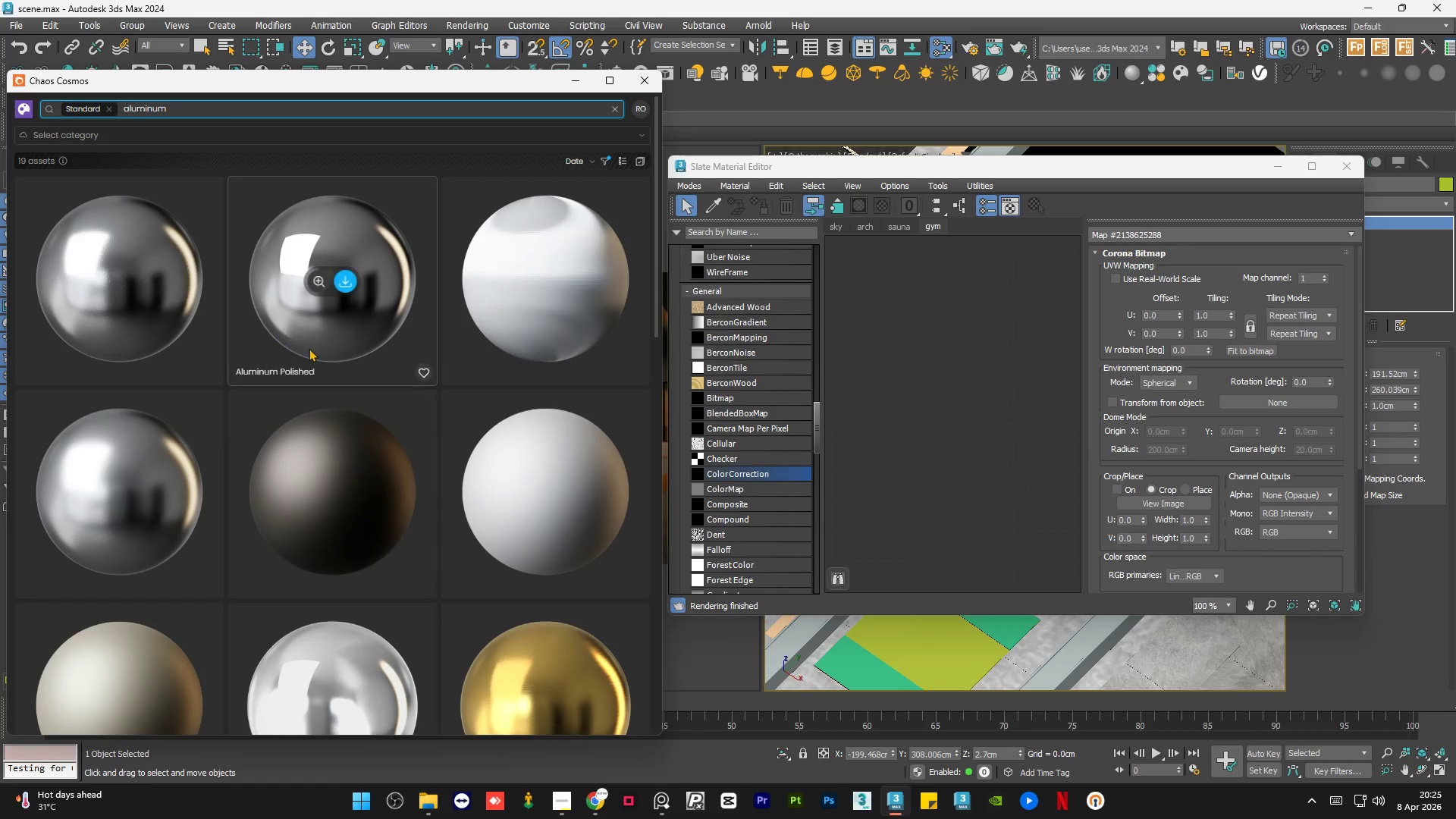 
scroll: coordinate [374, 410], scroll_direction: down, amount: 4.0
 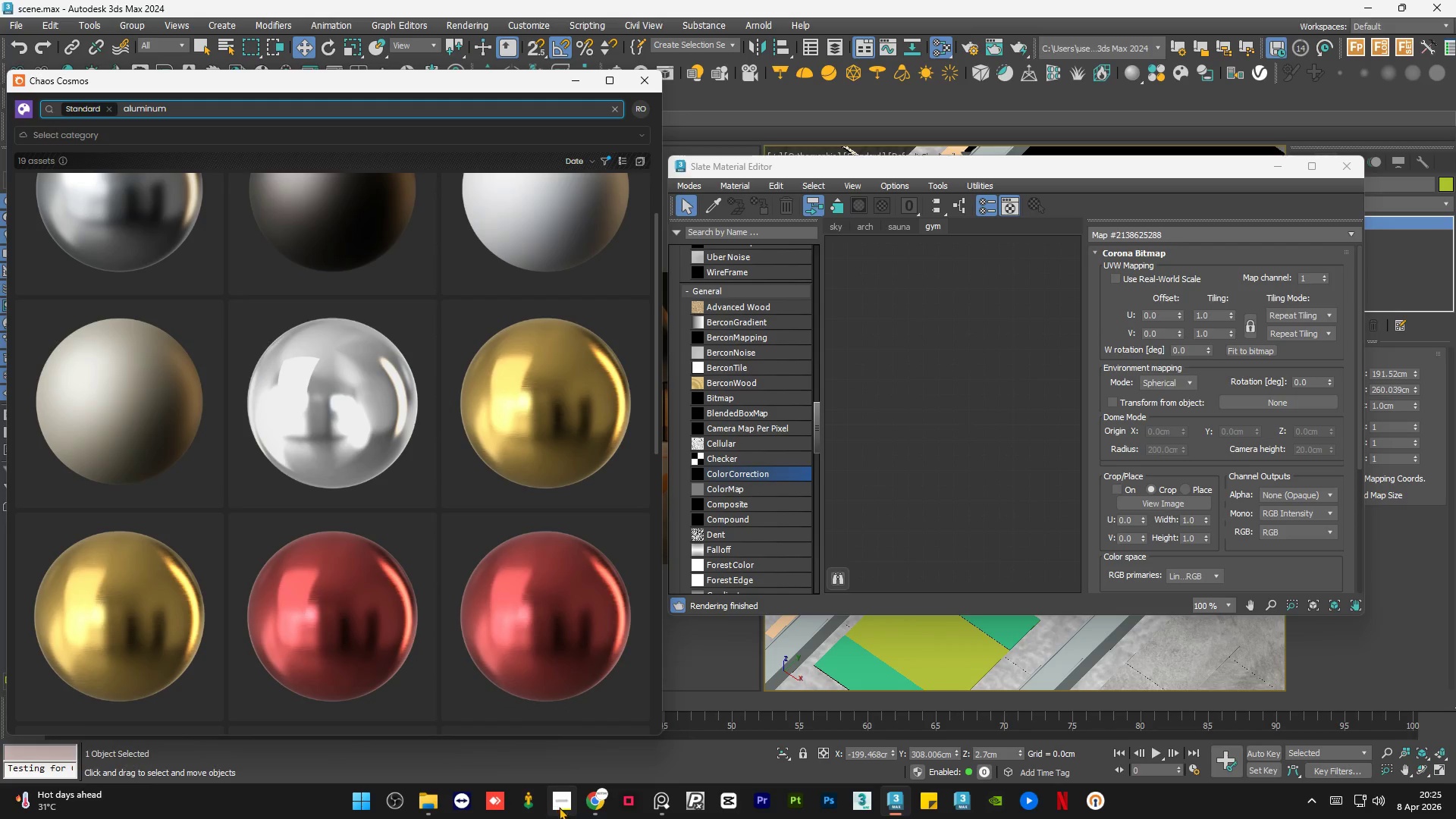 
left_click([562, 809])